 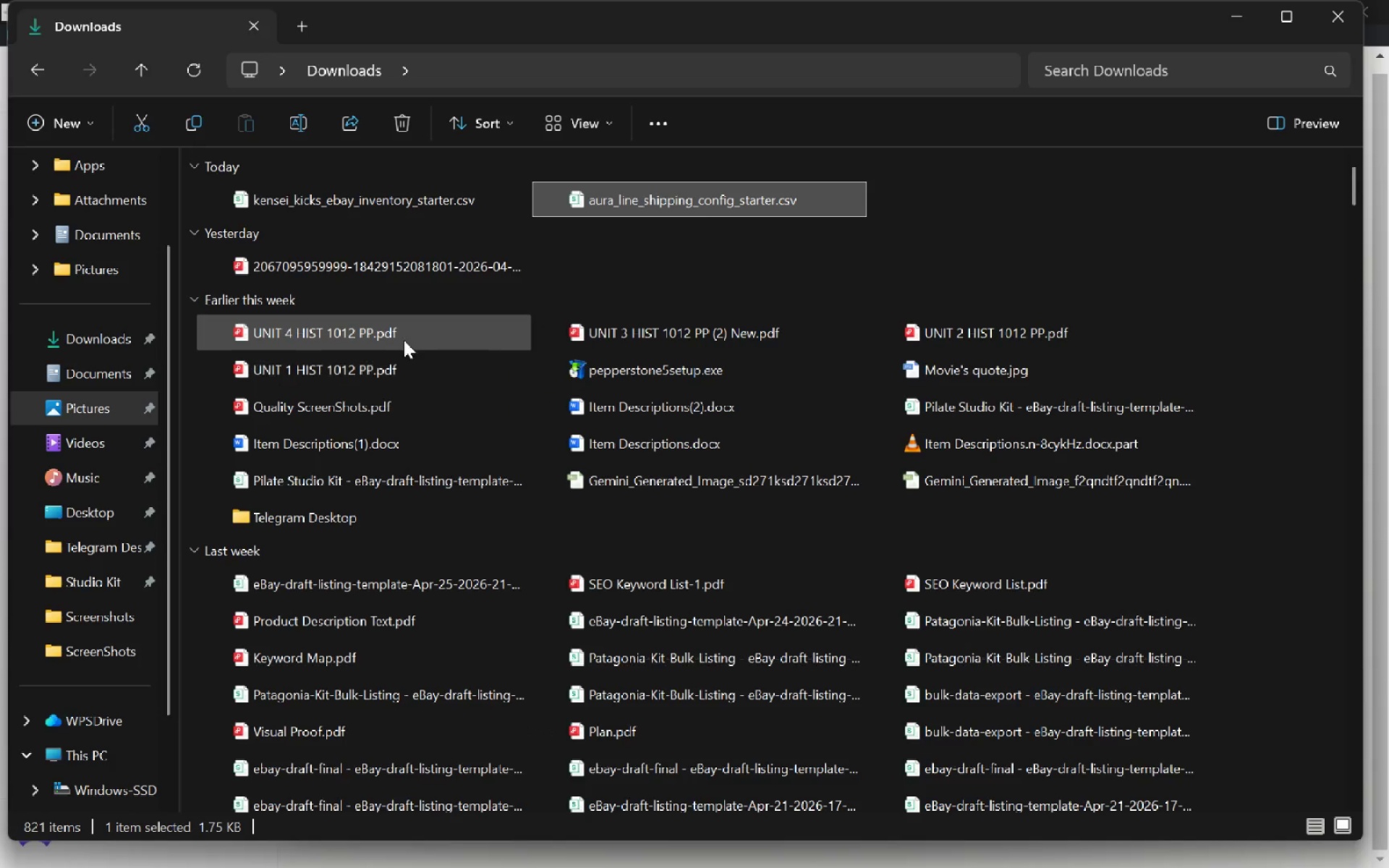 
key(Alt+Tab)
 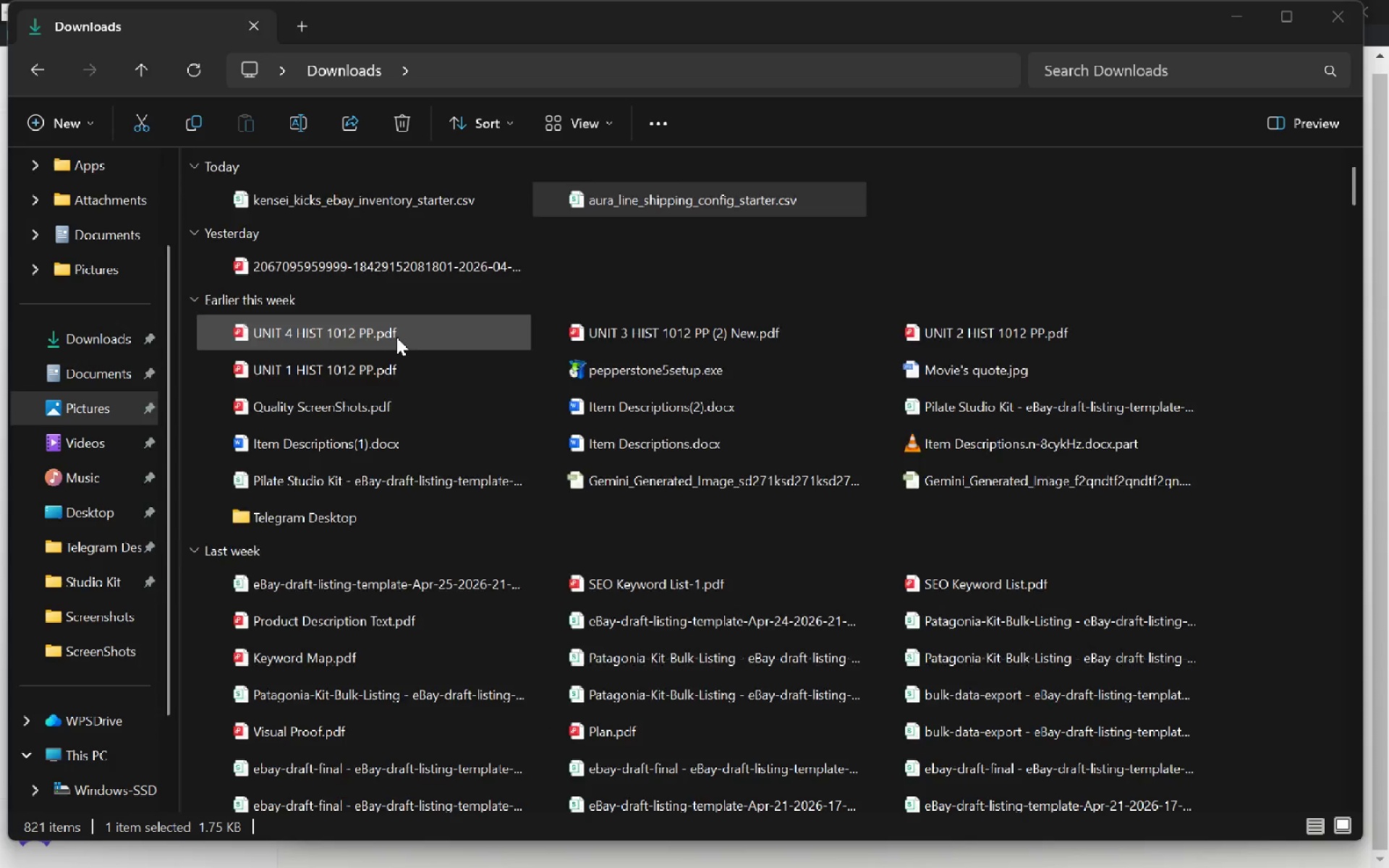 
key(Alt+Tab)
 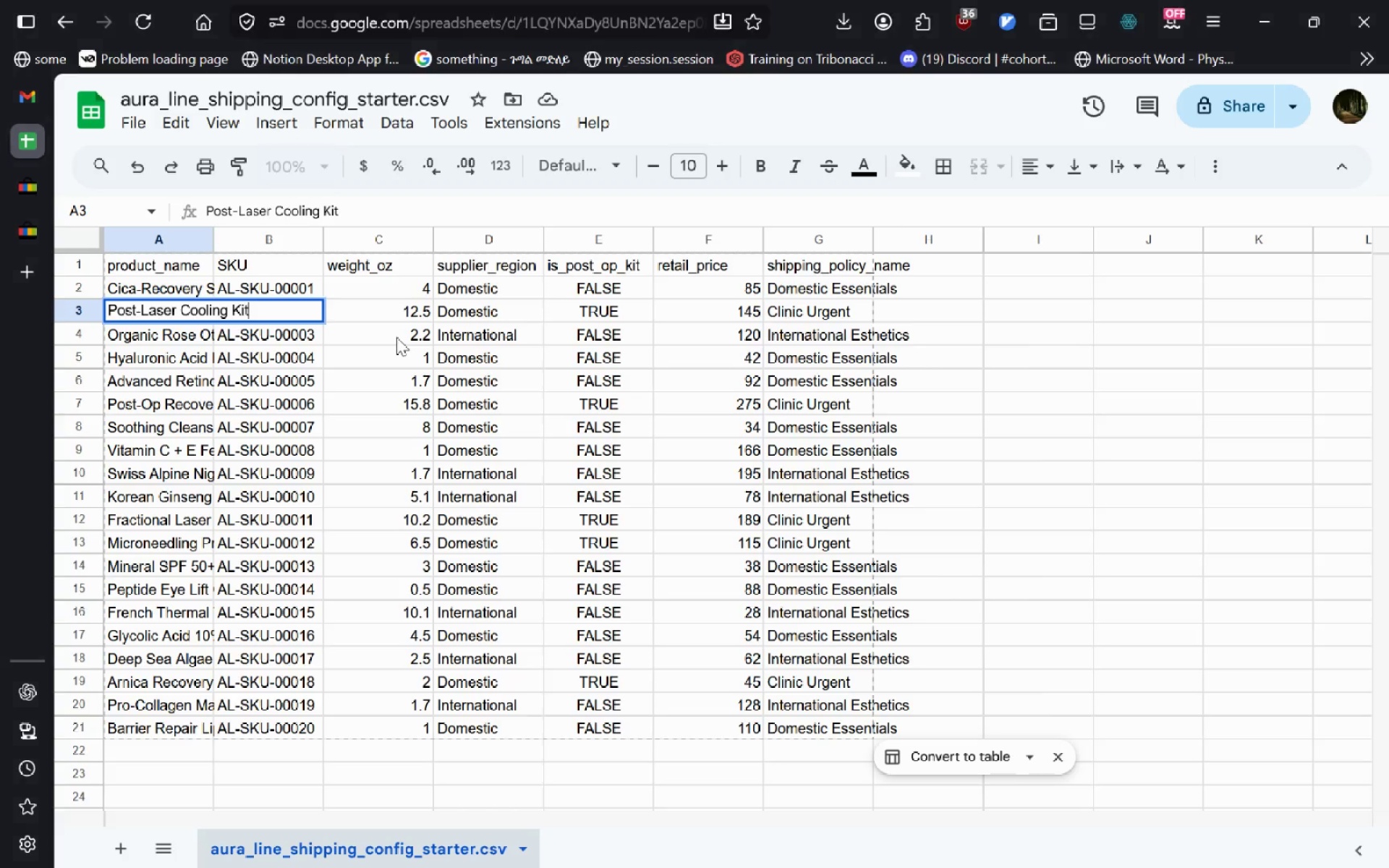 
key(Control+T)
 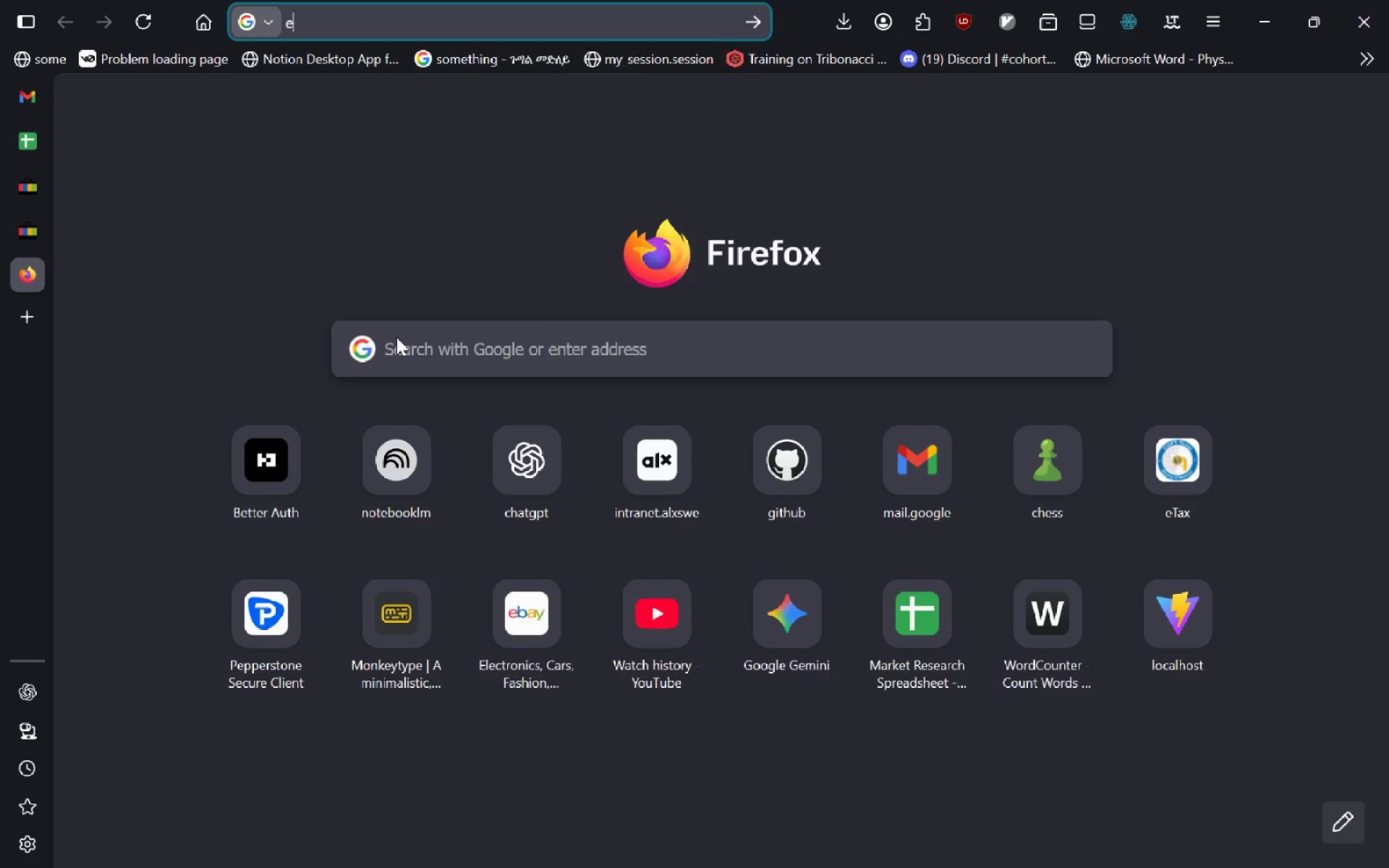 
key(E)
 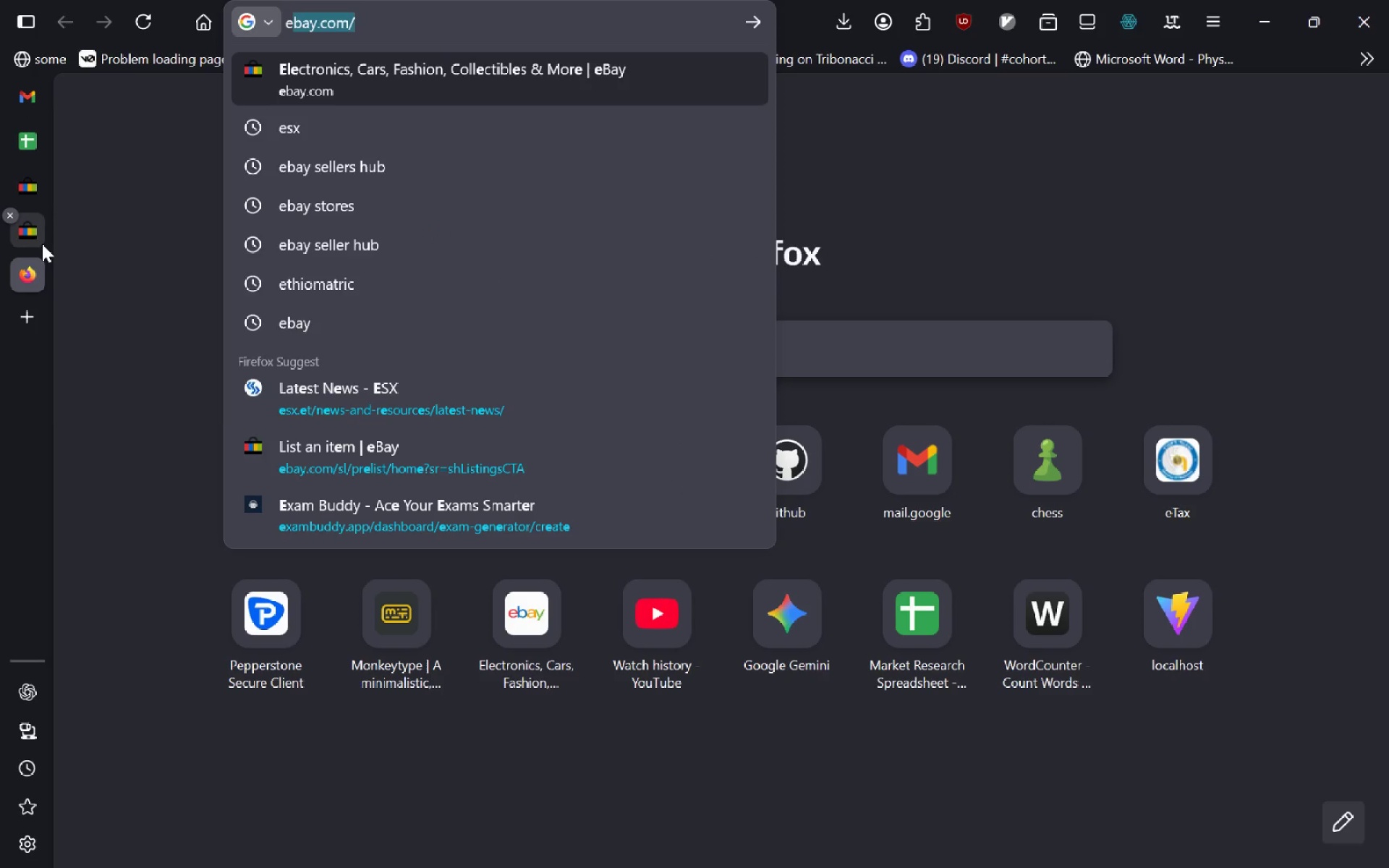 
left_click([40, 236])
 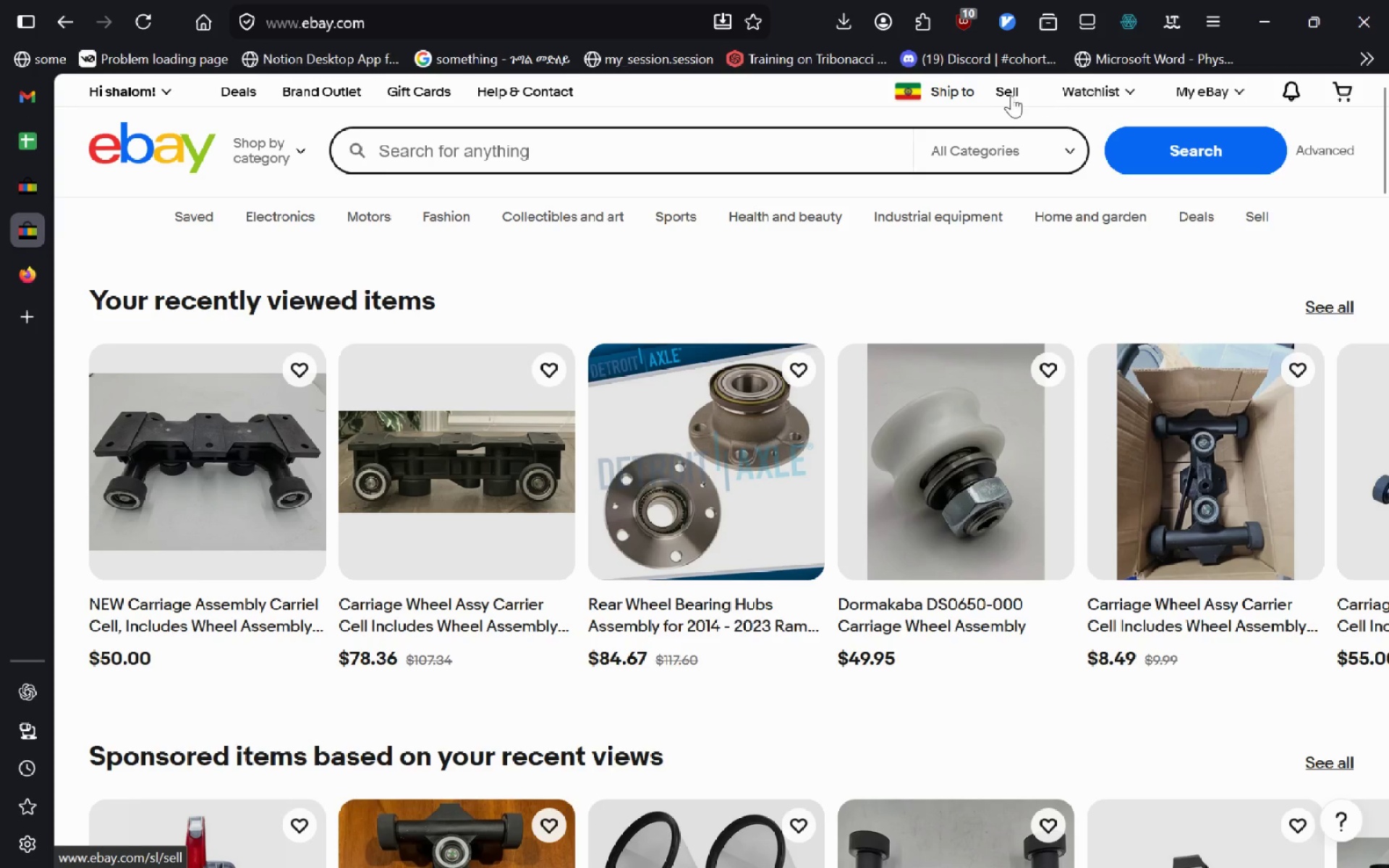 
left_click([1008, 97])
 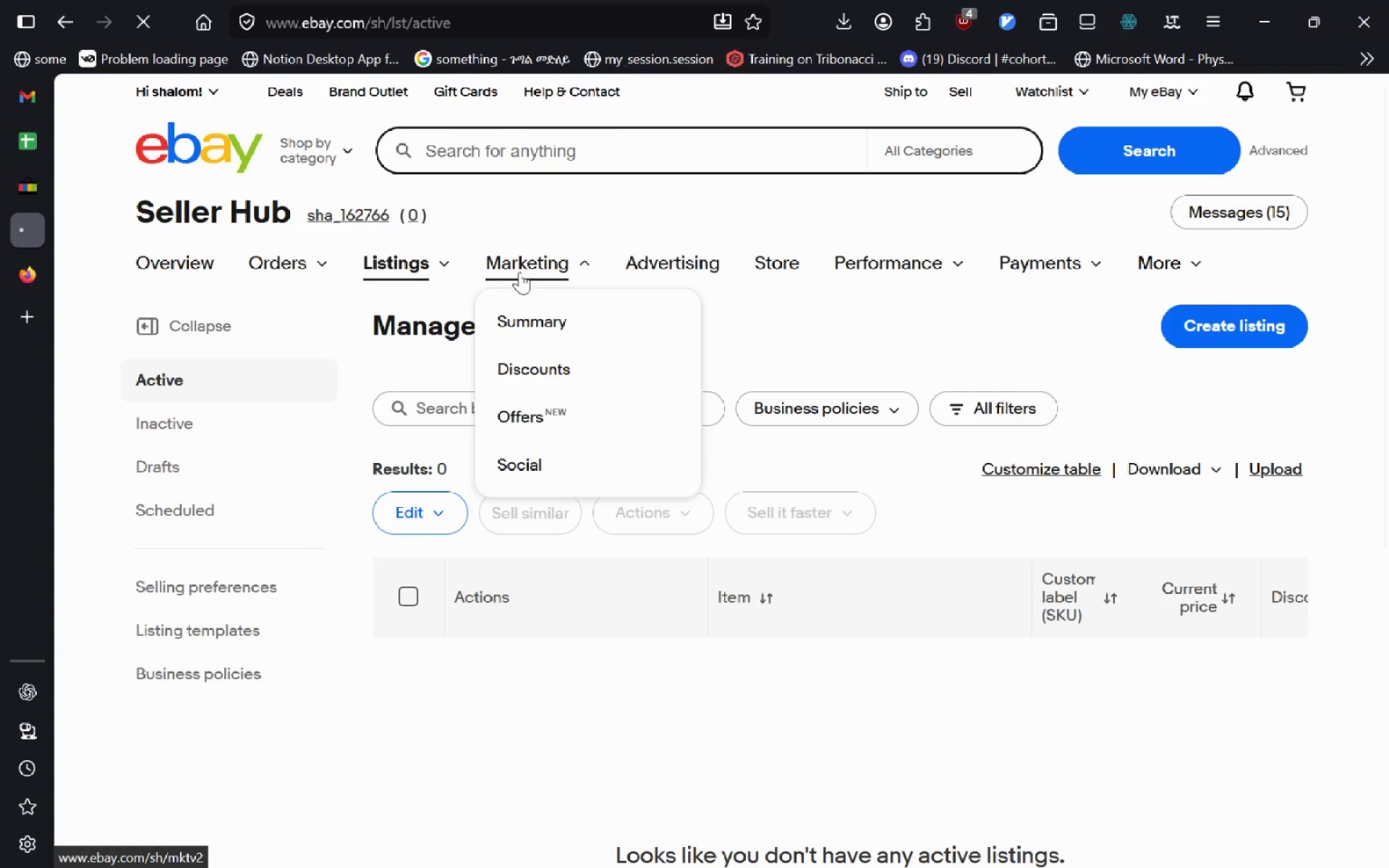 
wait(8.91)
 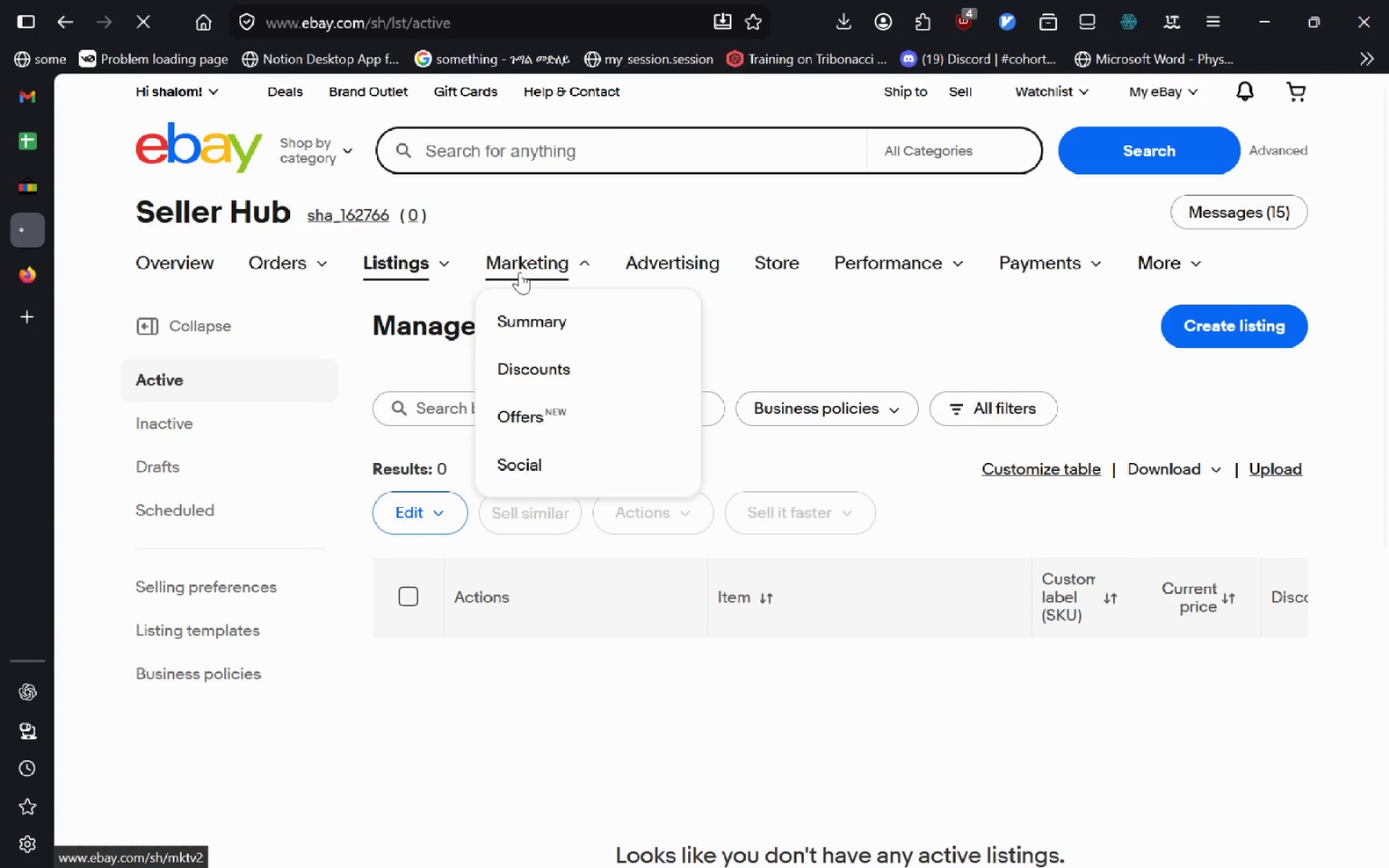 
left_click([687, 144])
 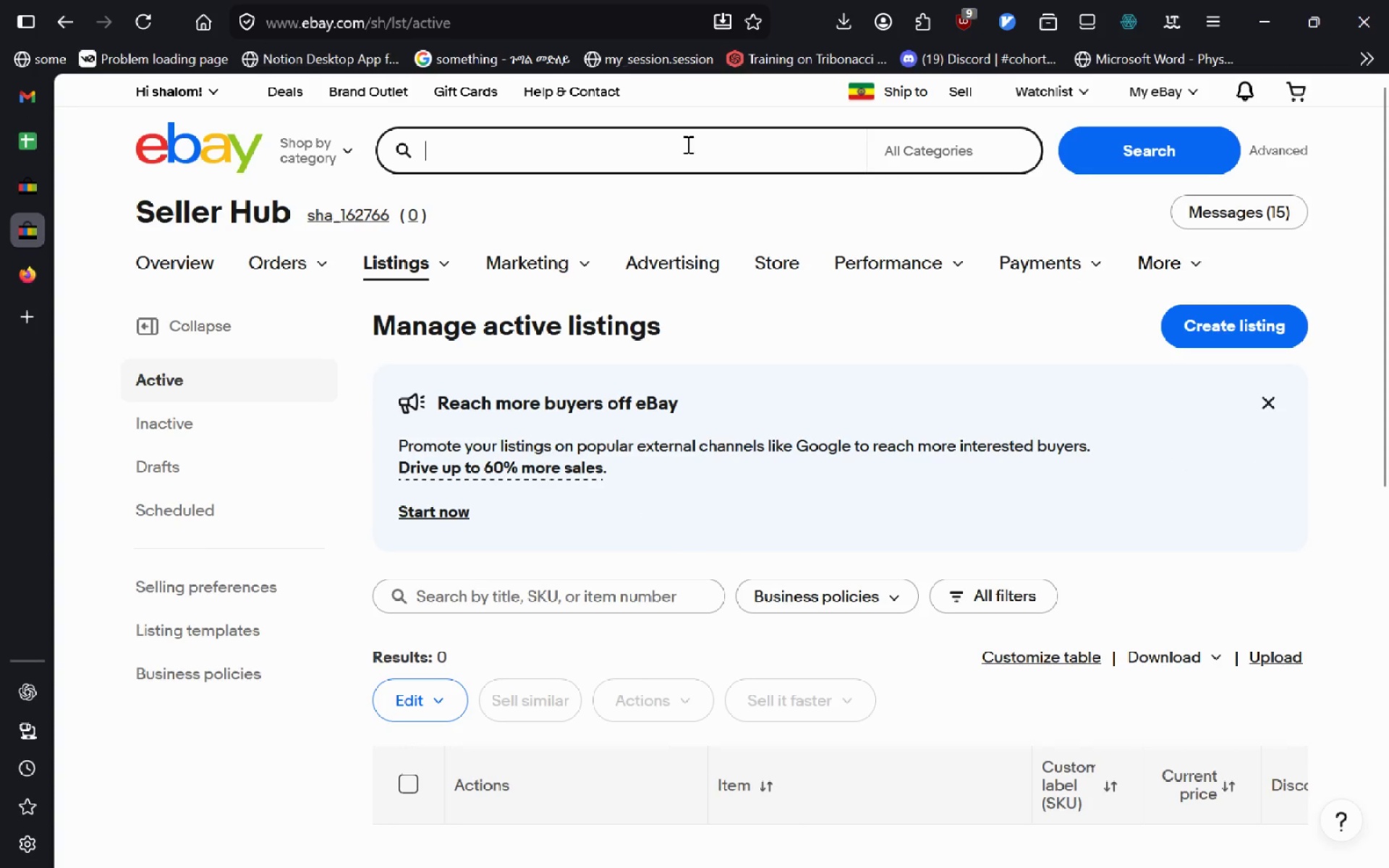 
type(Polo)
key(Backspace)
type(icy)
 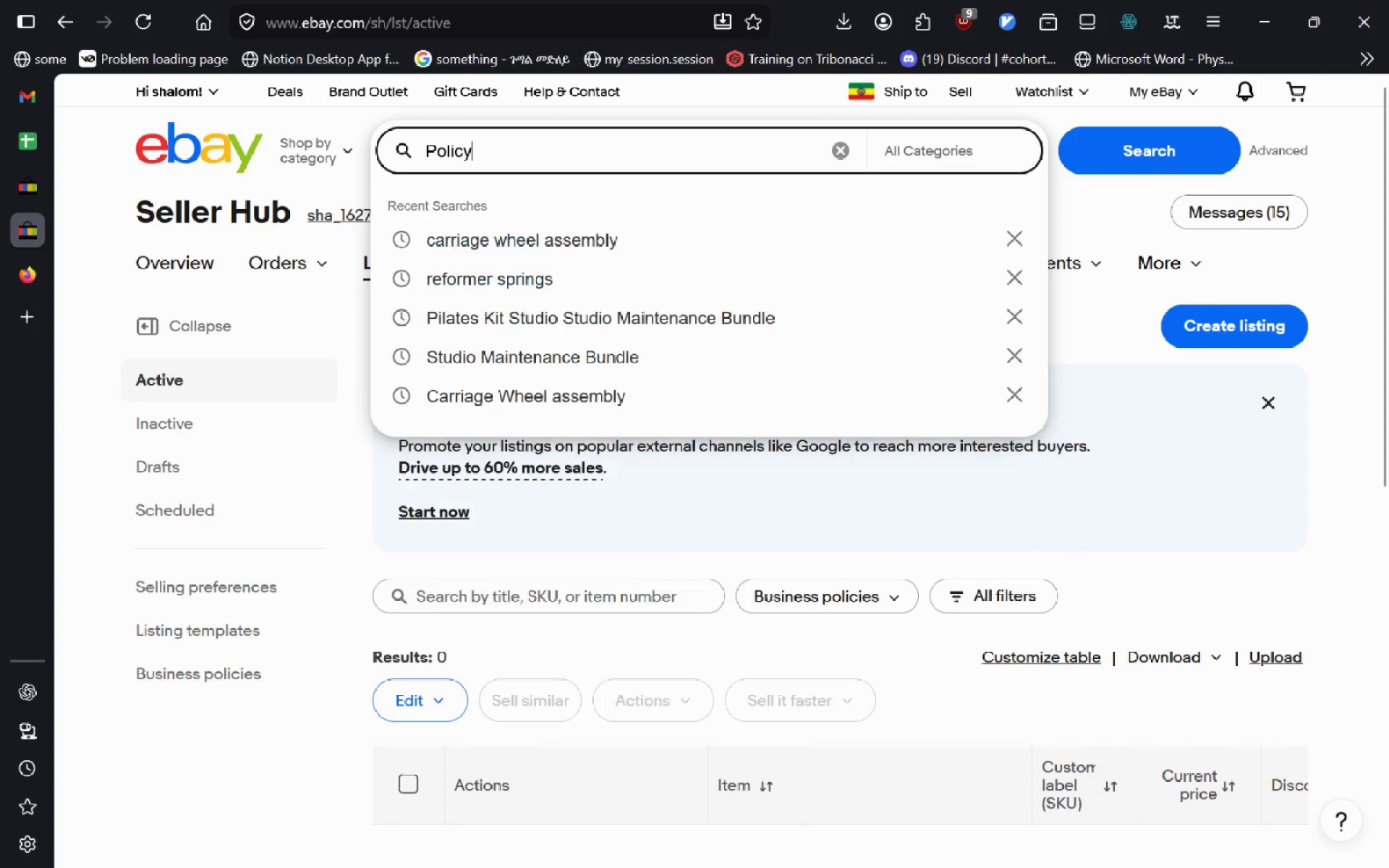 
key(Enter)
 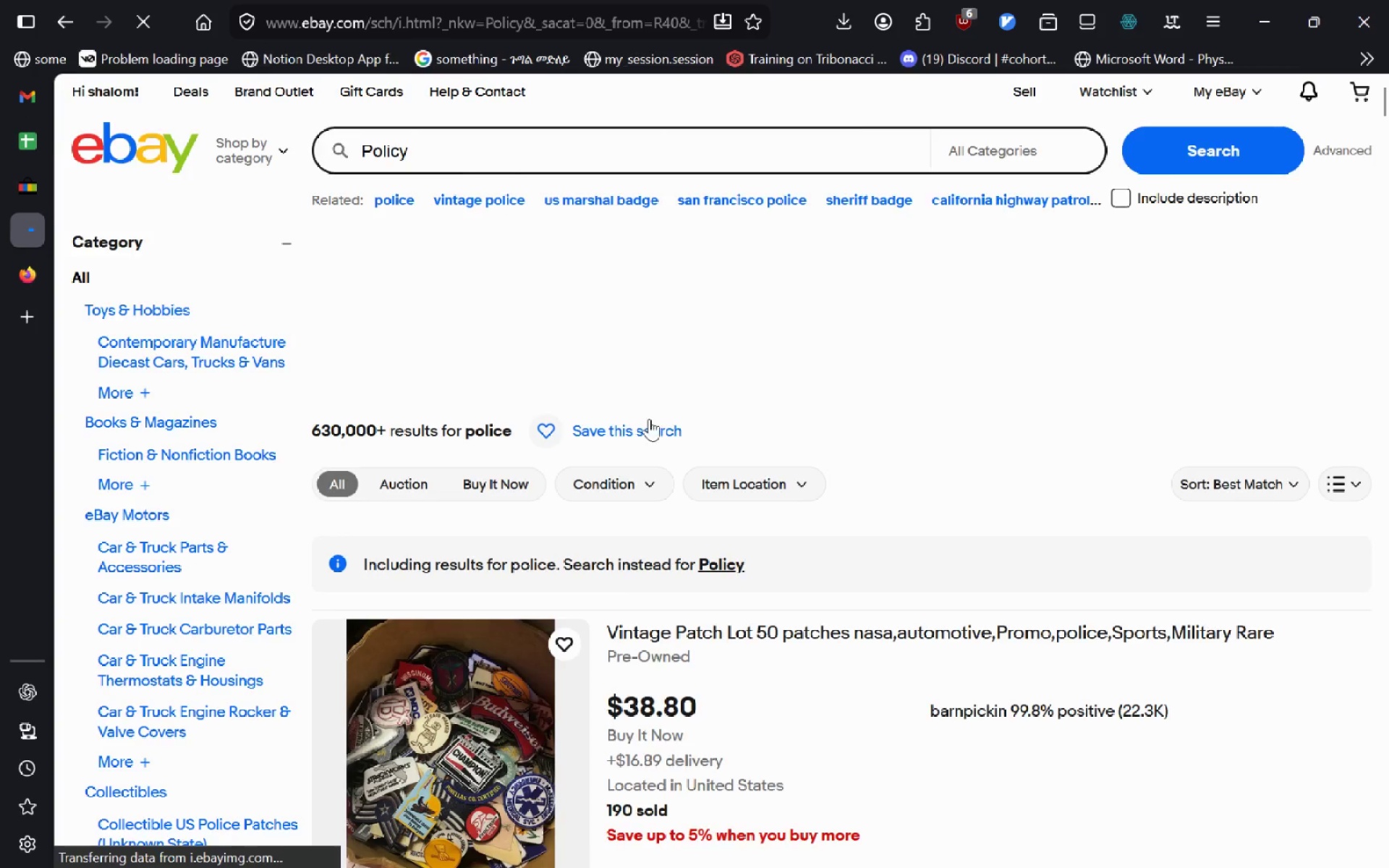 
key(Alt+AltLeft)
 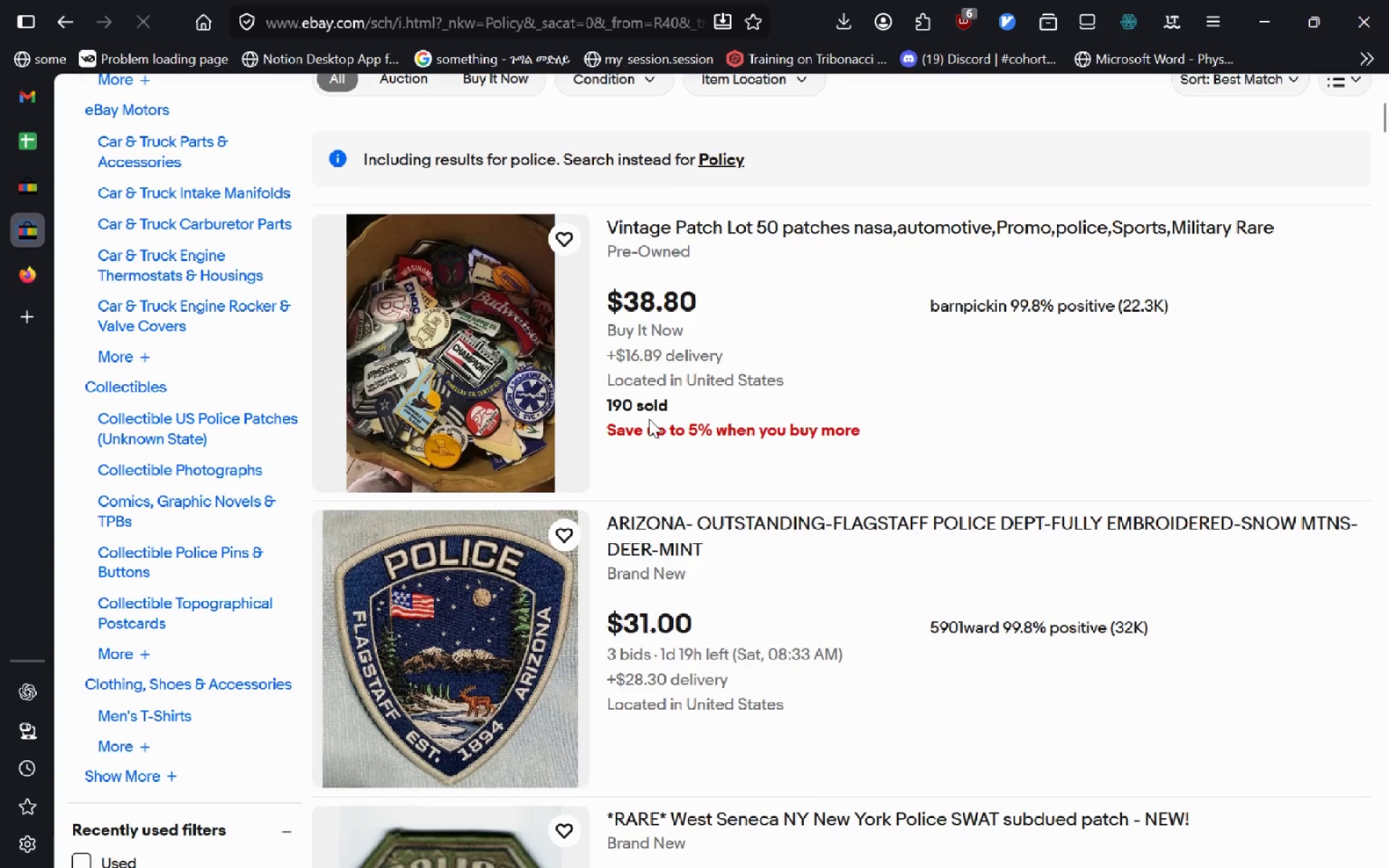 
key(Alt+Tab)
 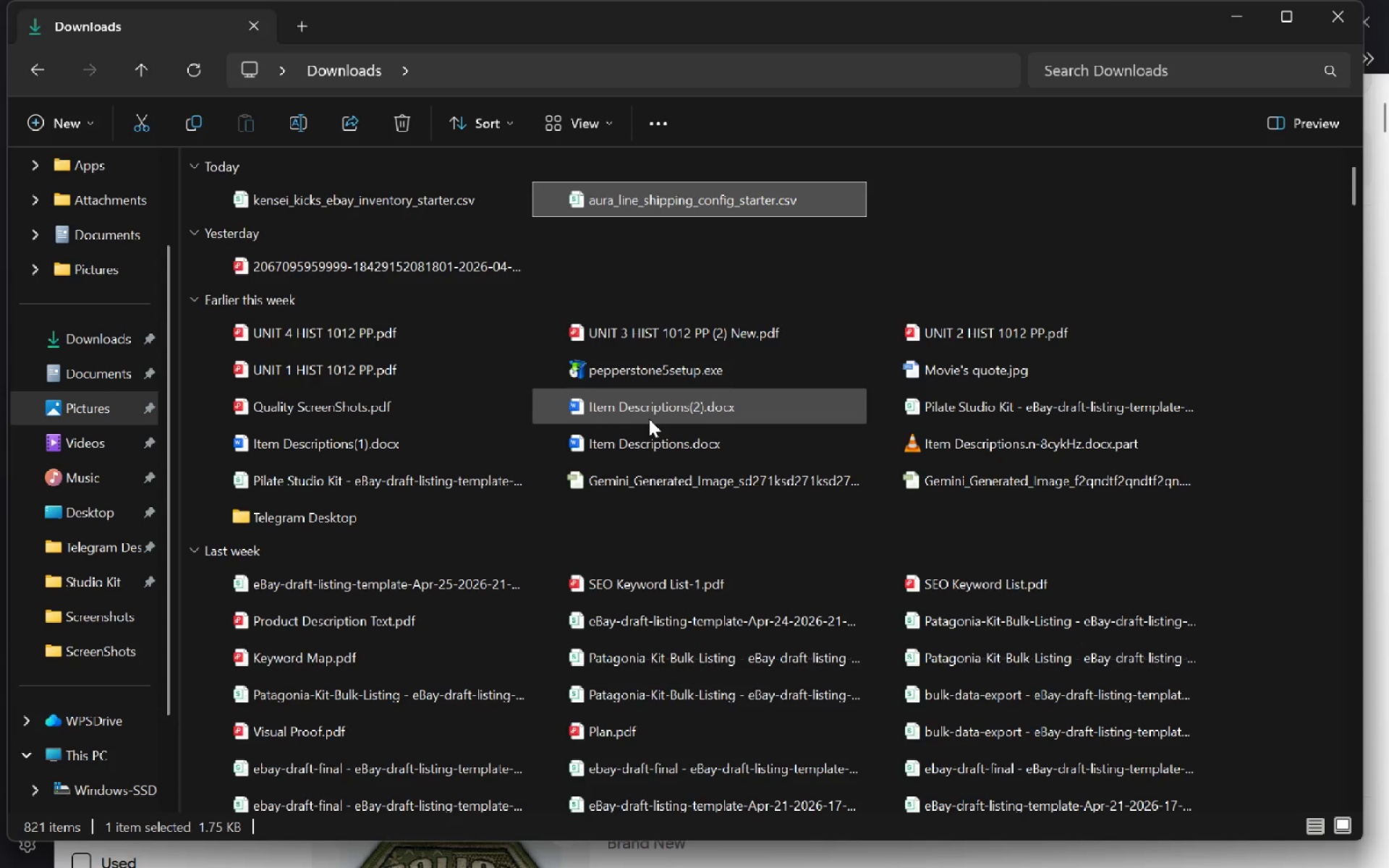 
key(Alt+Tab)
 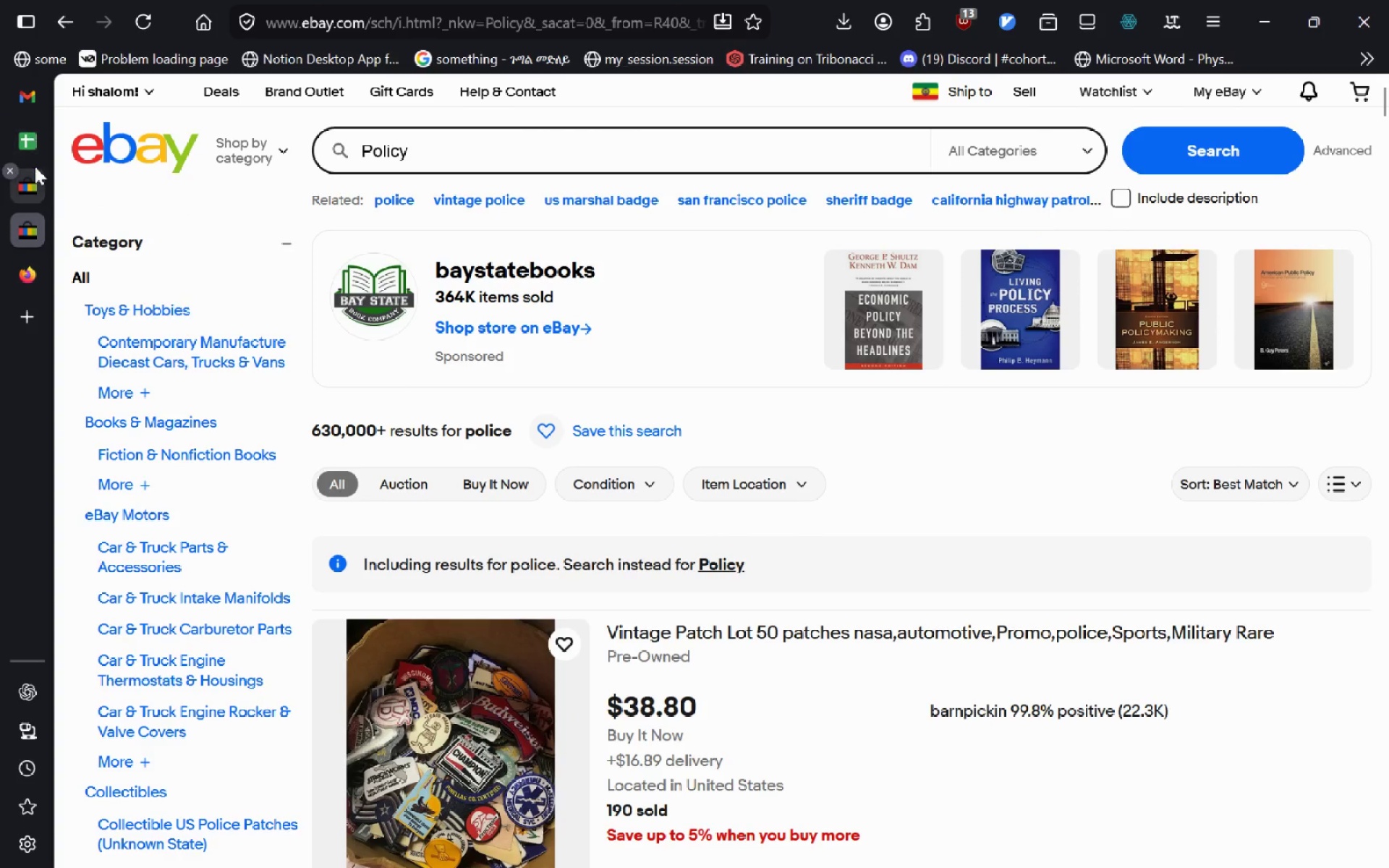 
key(Alt+Tab)
 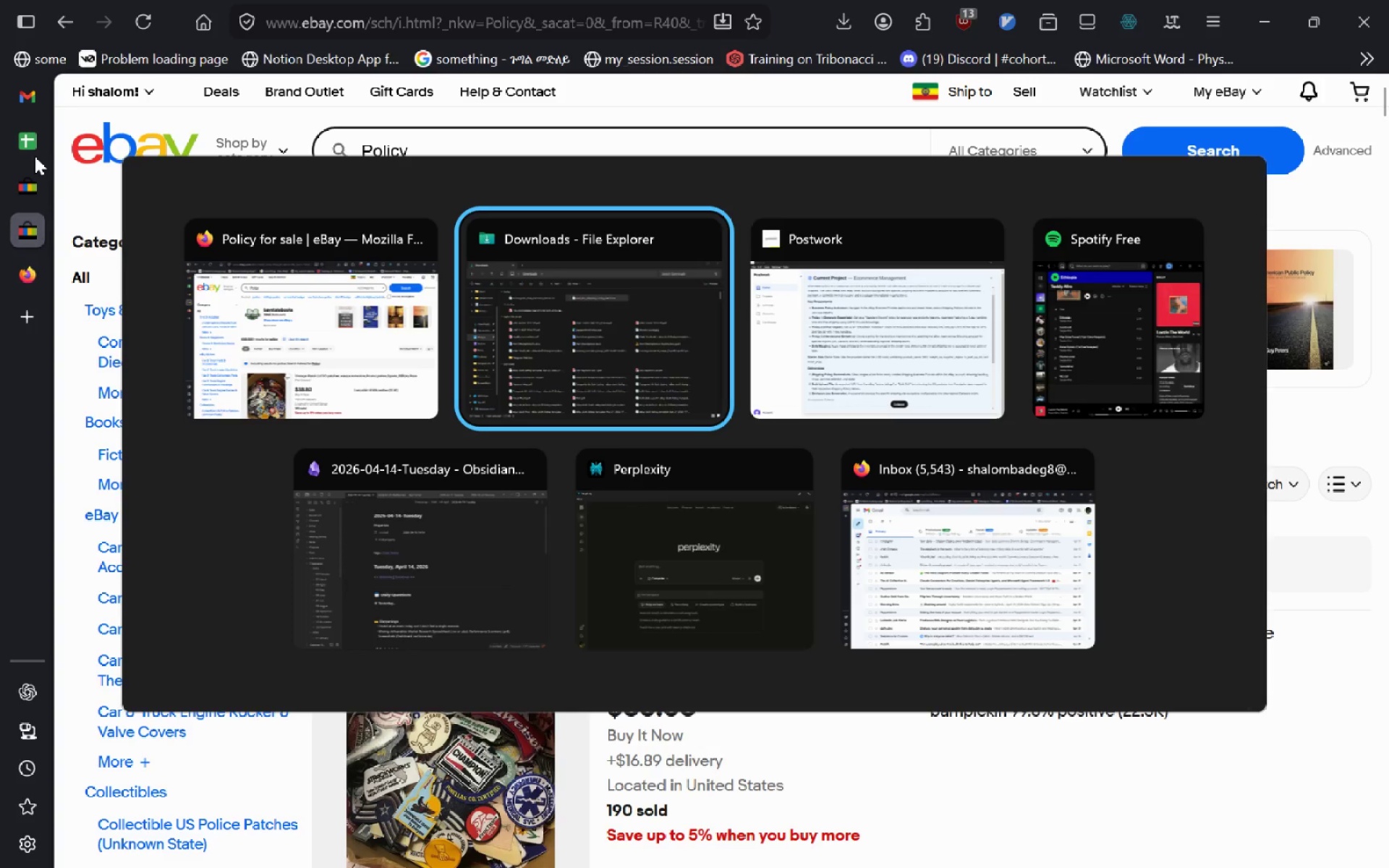 
key(Alt+Tab)